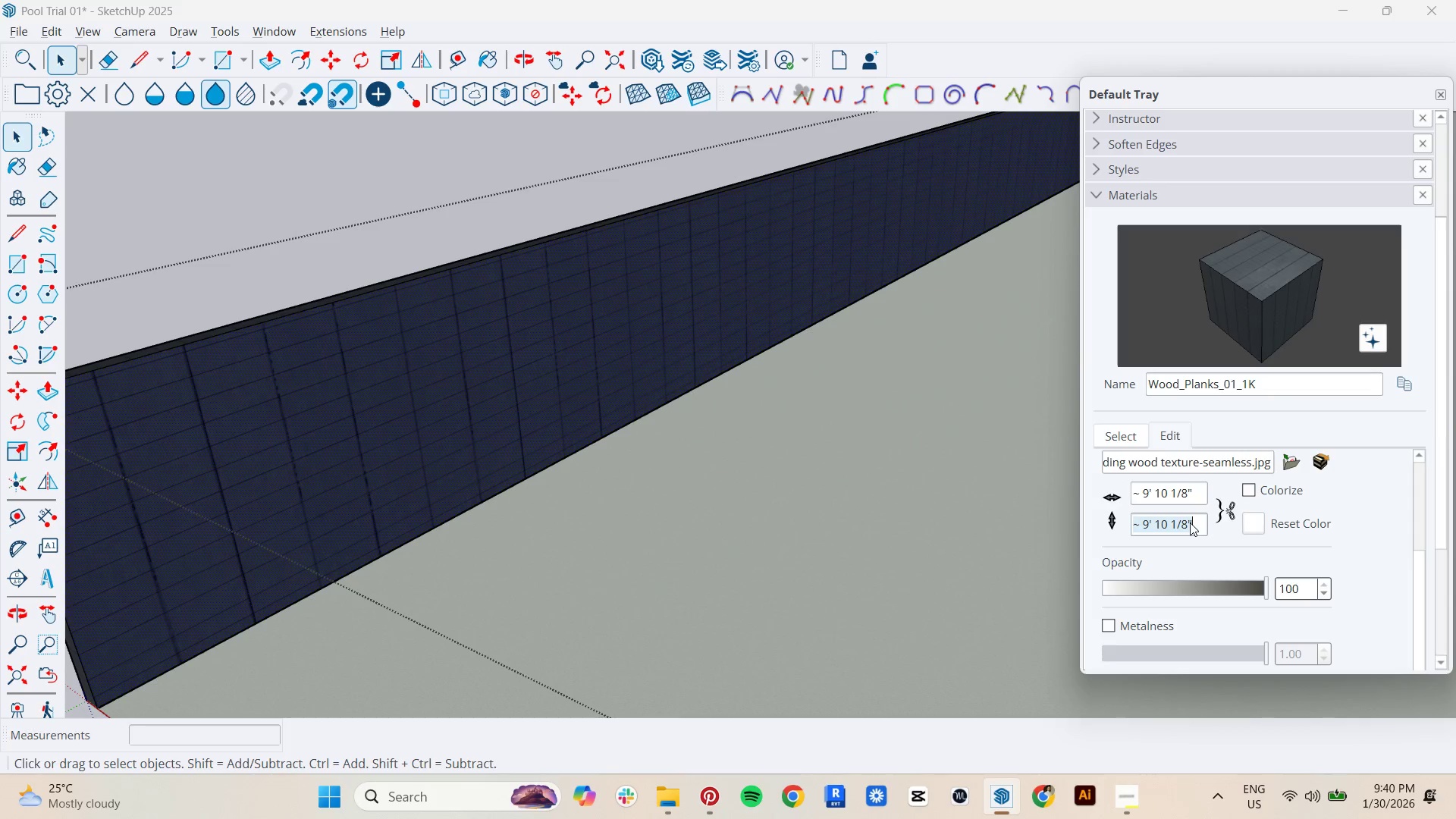 
key(4)
 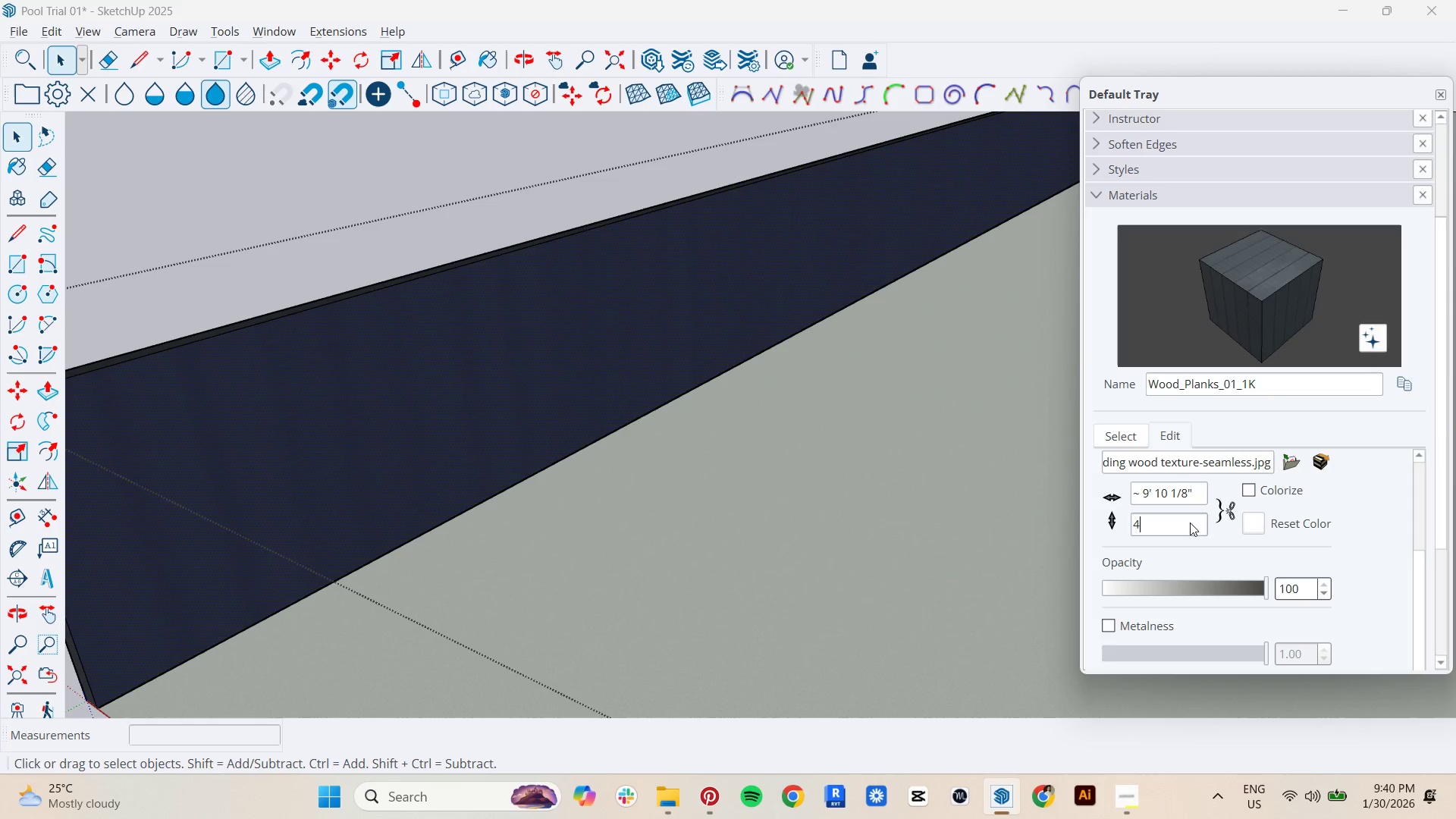 
key(Shift+ShiftRight)
 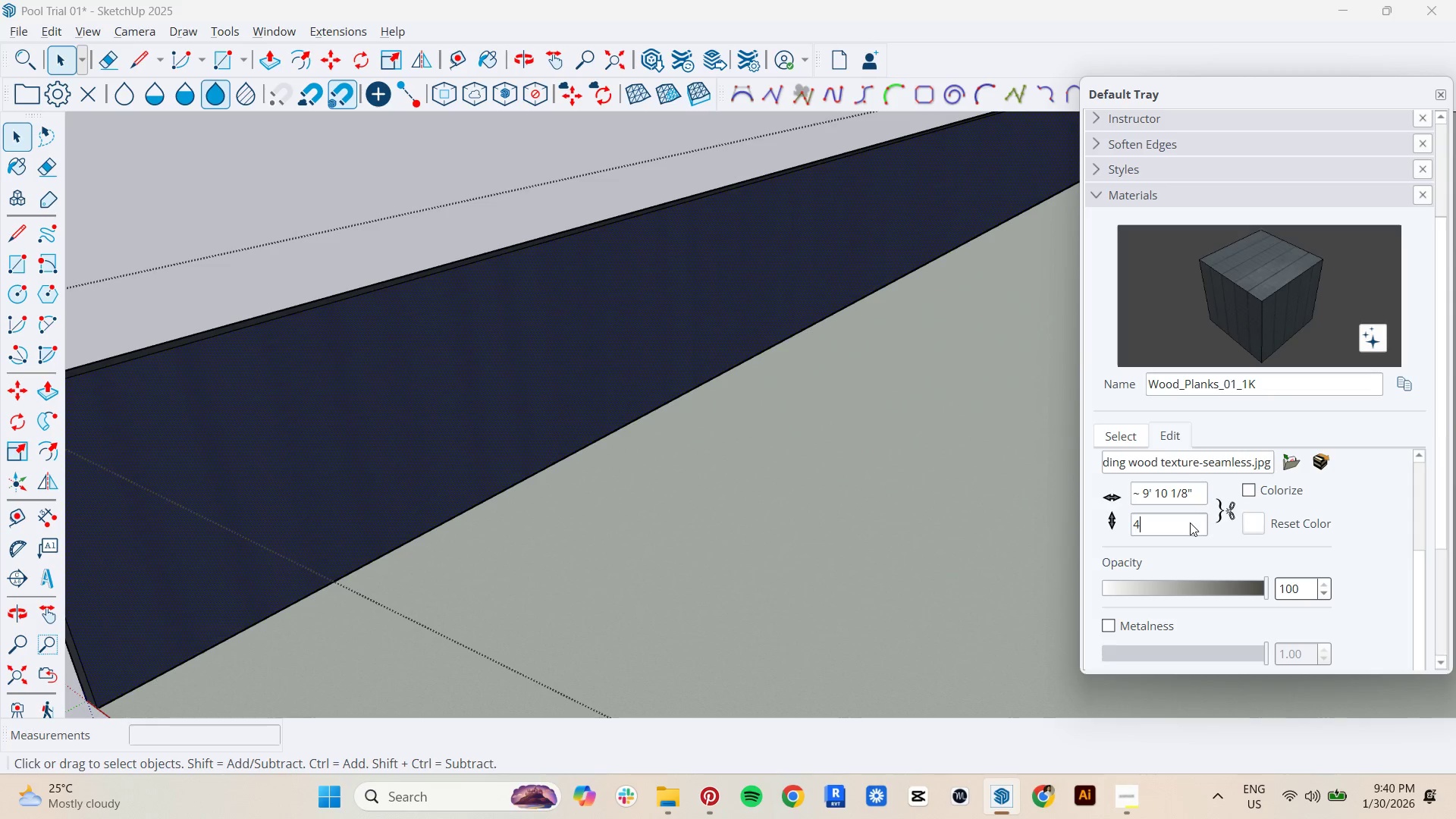 
key(Shift+Quote)
 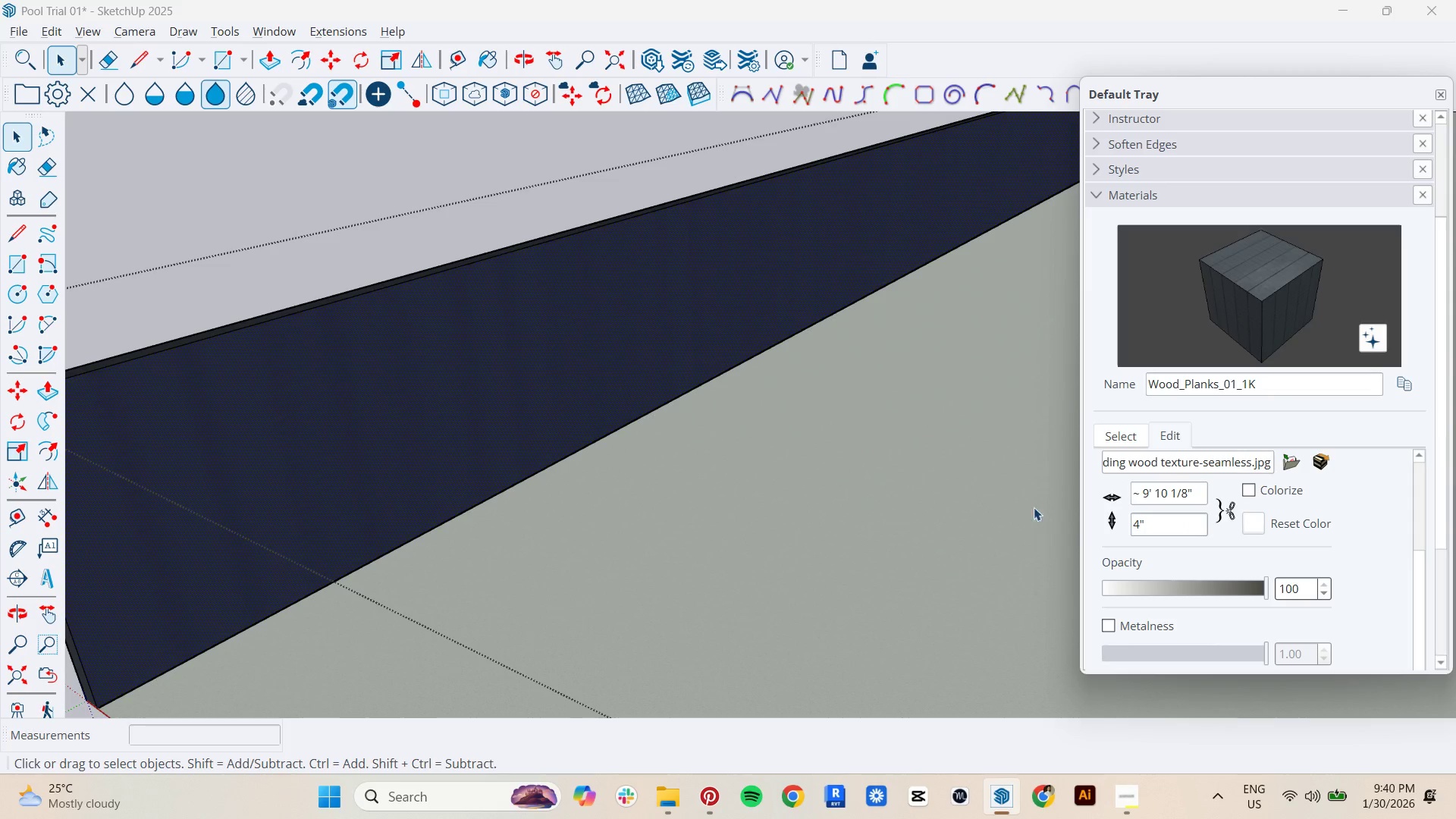 
left_click([488, 516])
 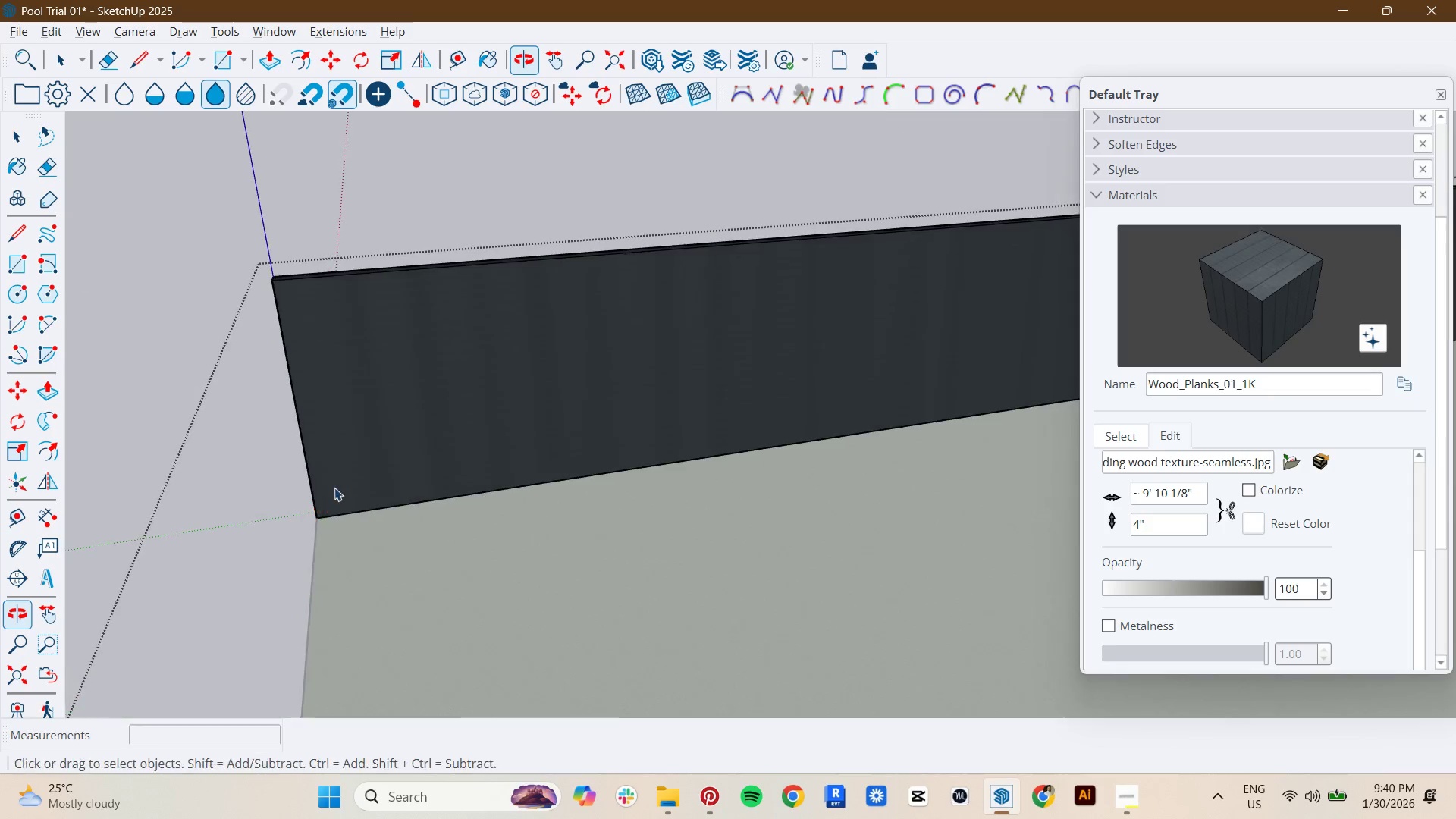 
scroll: coordinate [654, 444], scroll_direction: up, amount: 1.0
 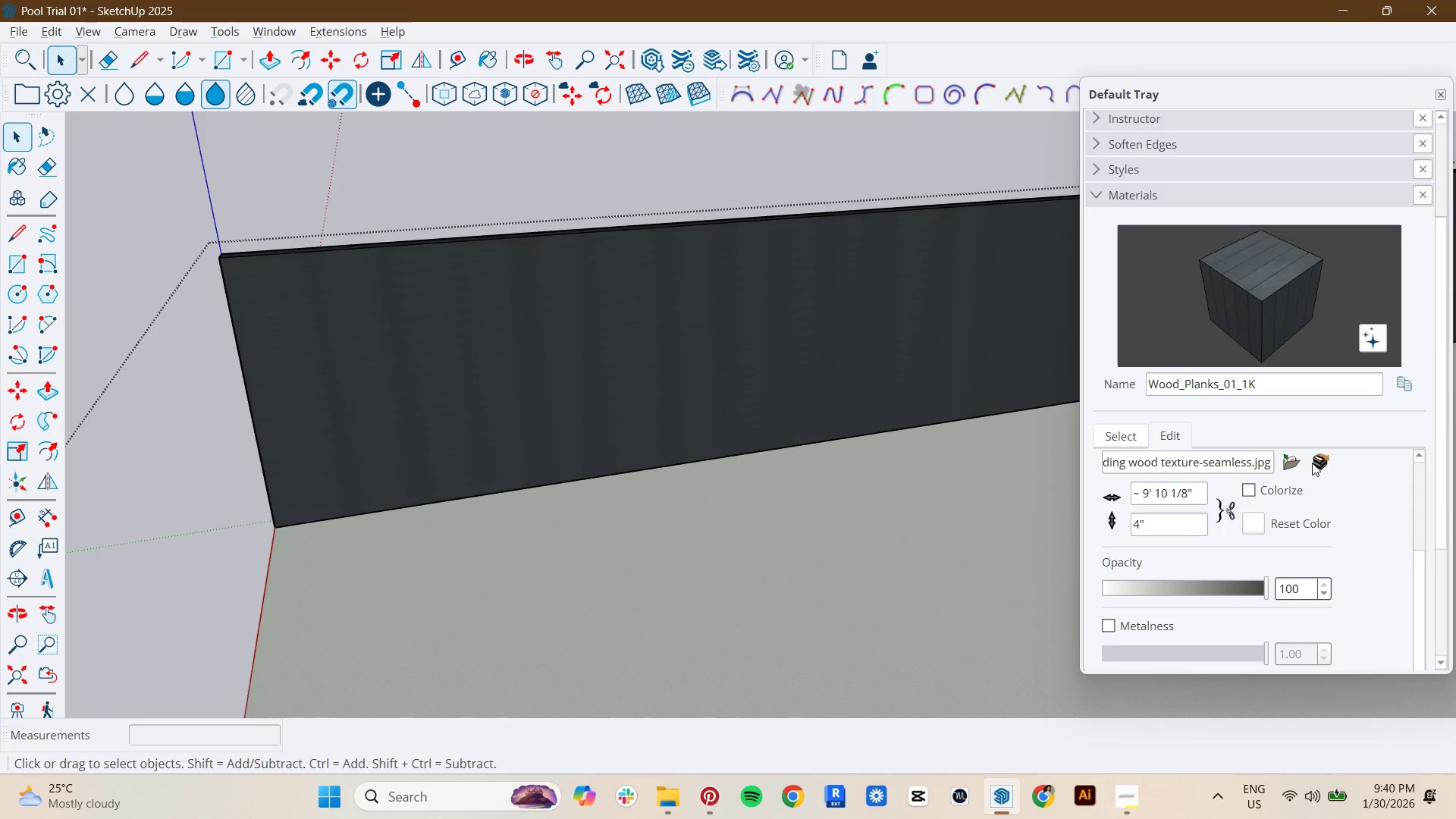 
left_click([1293, 463])
 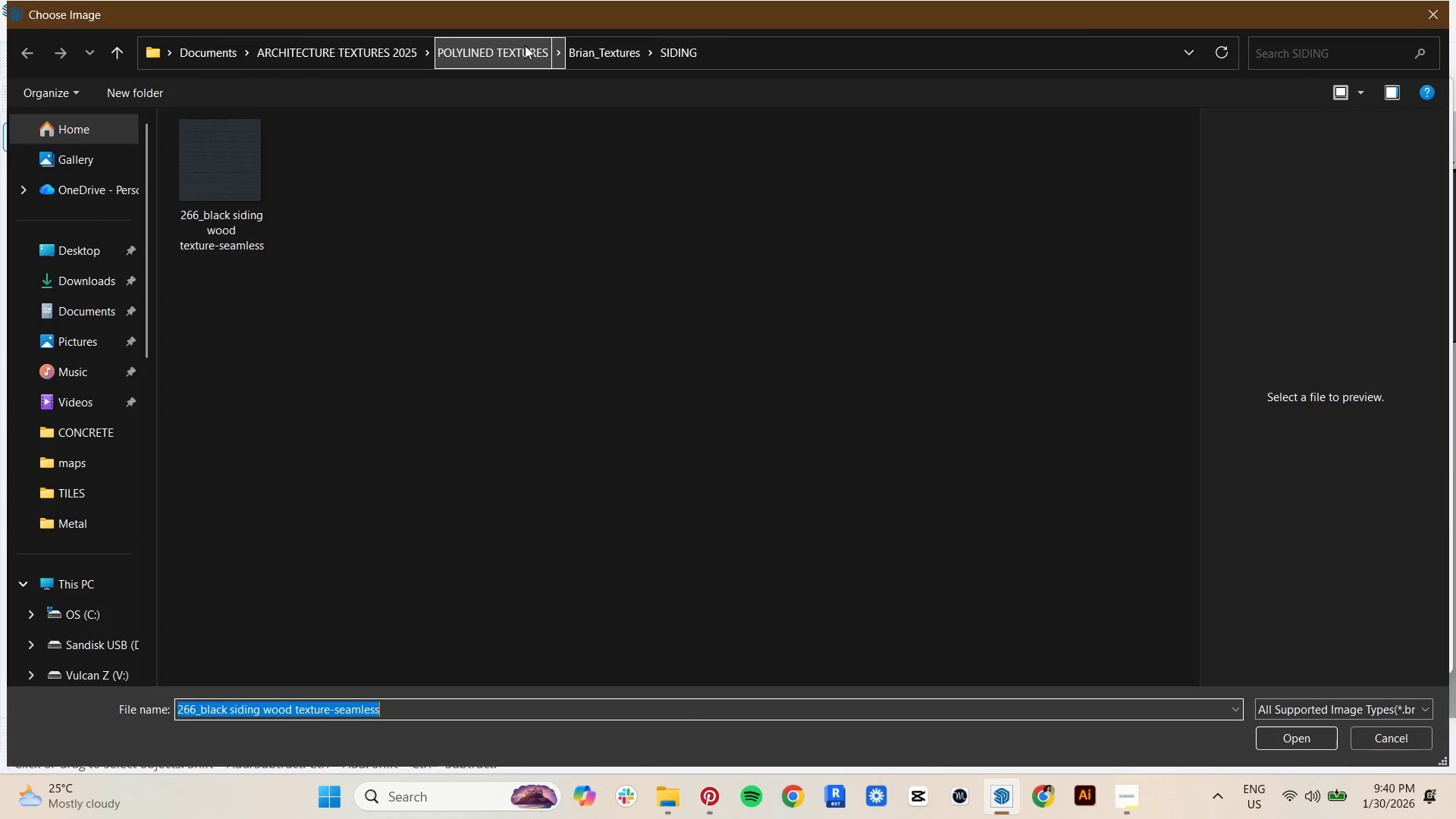 
left_click([609, 46])
 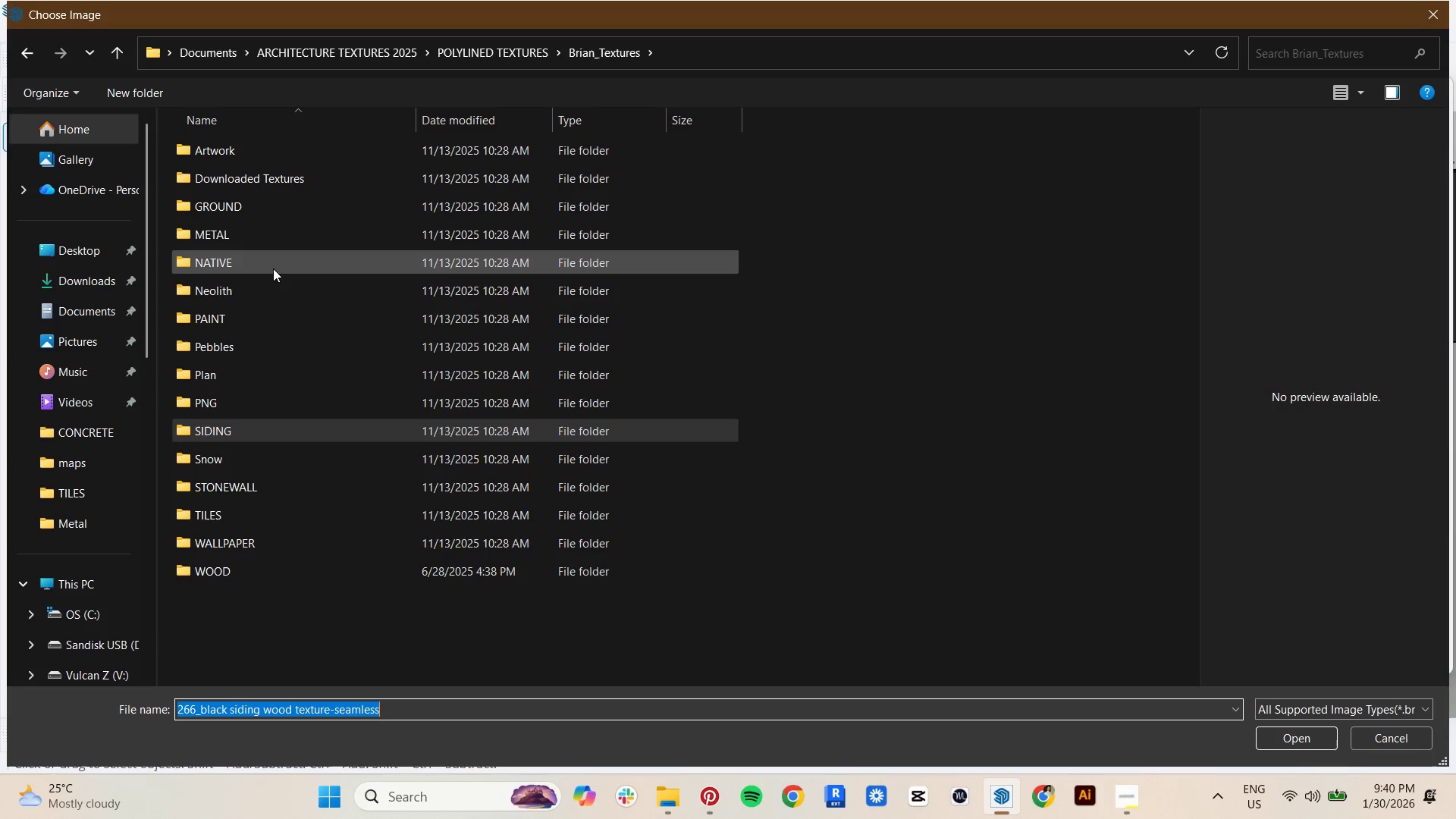 
wait(6.19)
 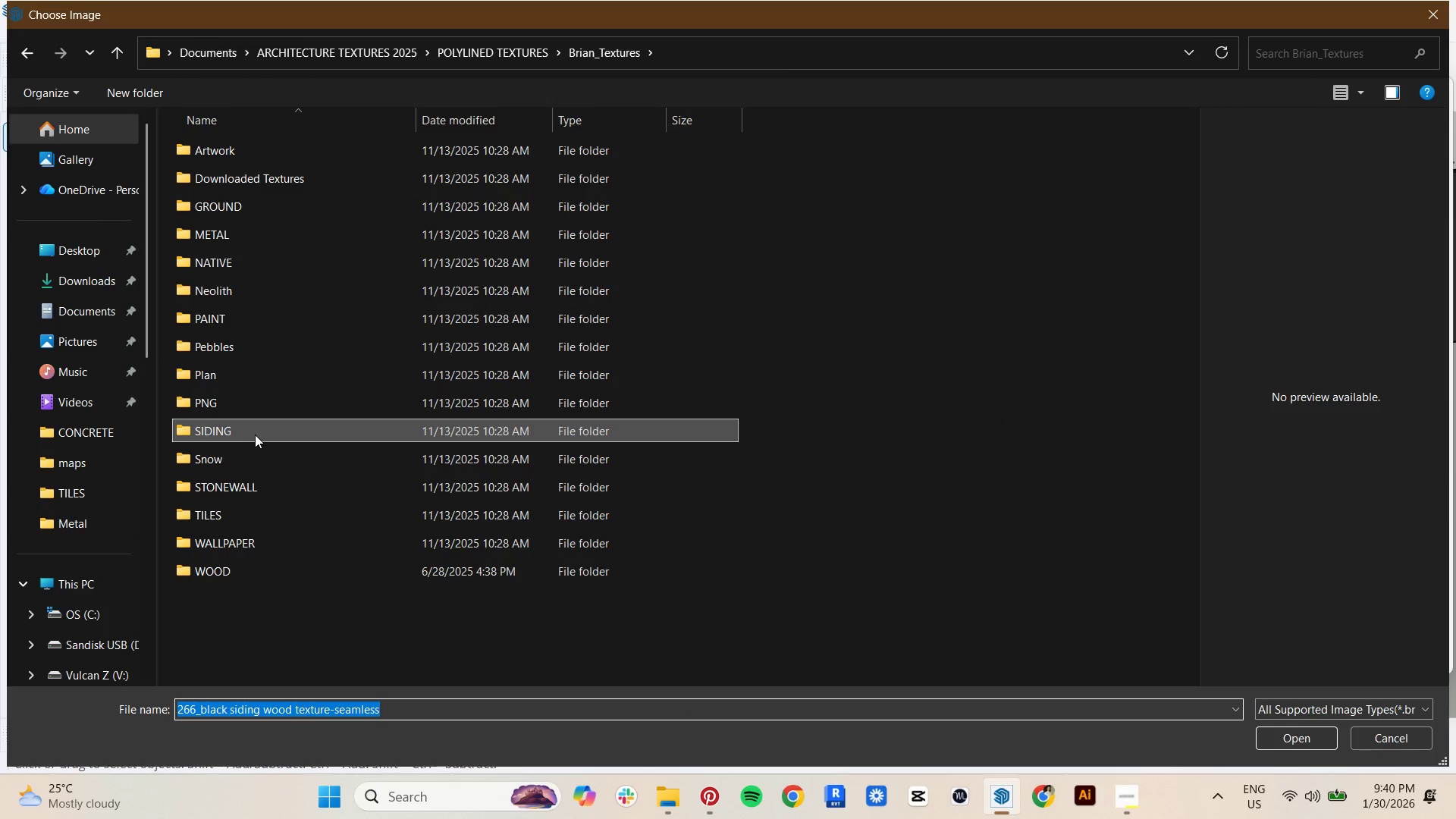 
left_click([505, 58])
 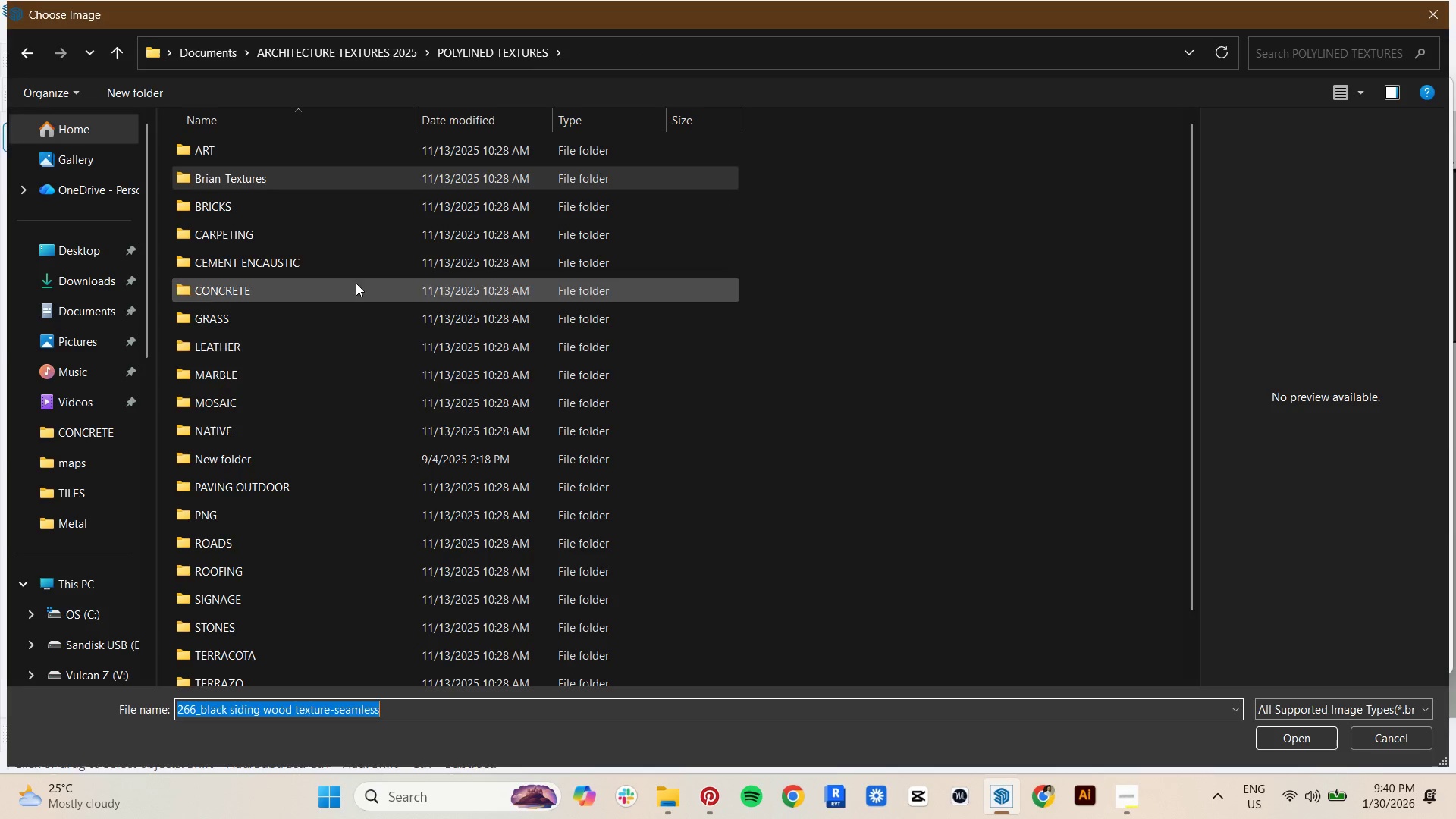 
scroll: coordinate [385, 266], scroll_direction: down, amount: 7.0
 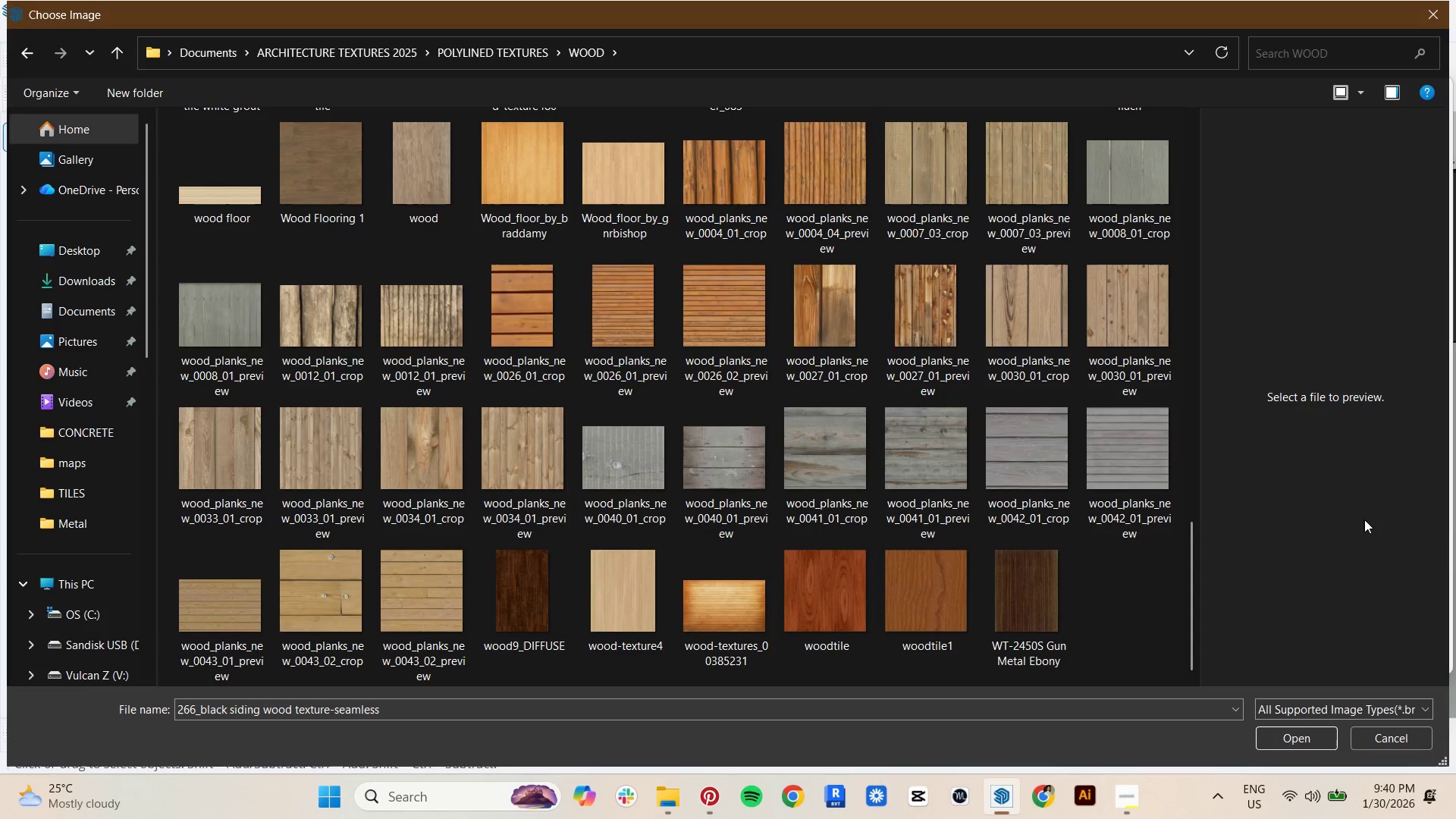 
double_click([1131, 457])
 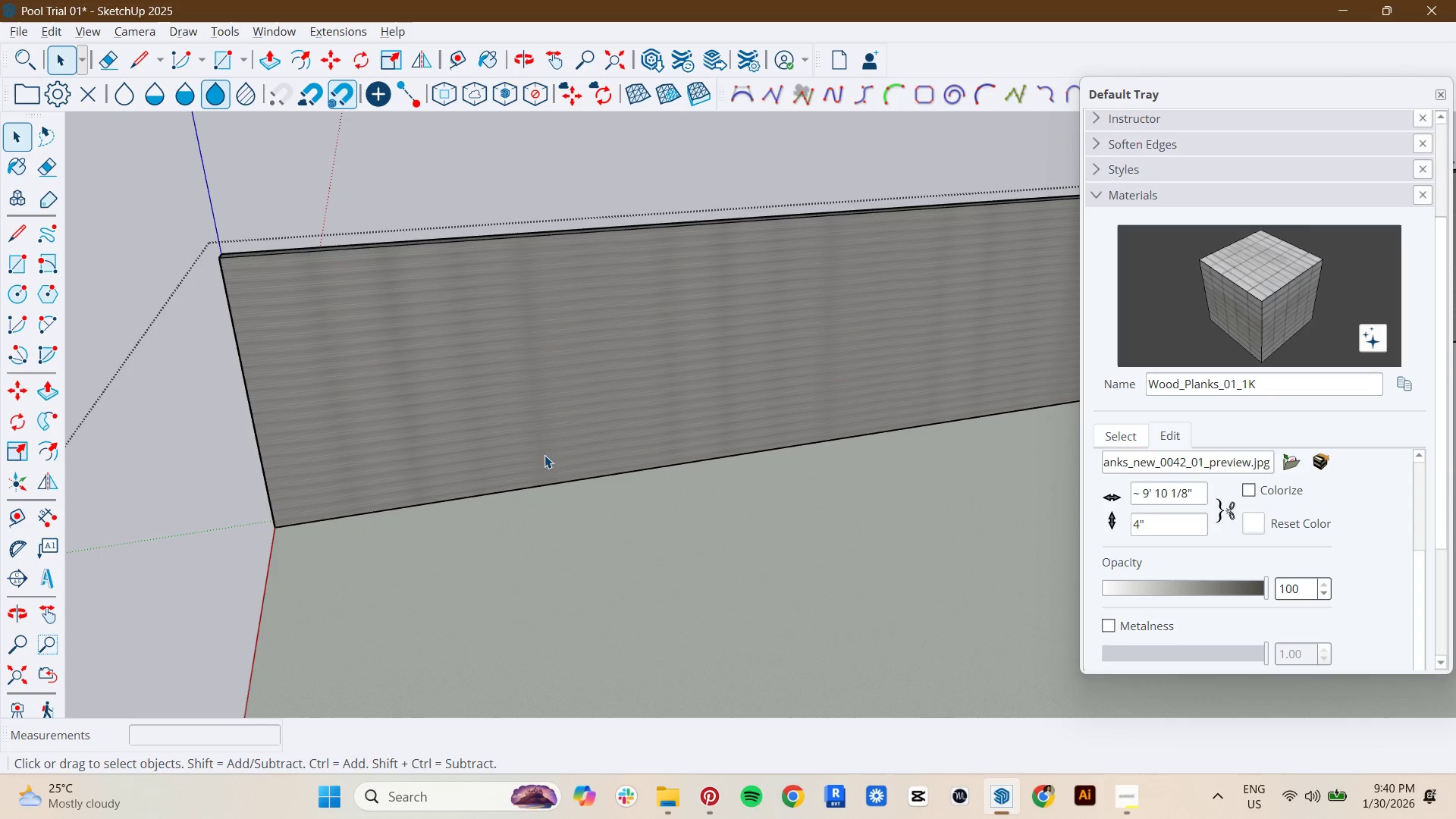 
double_click([574, 416])
 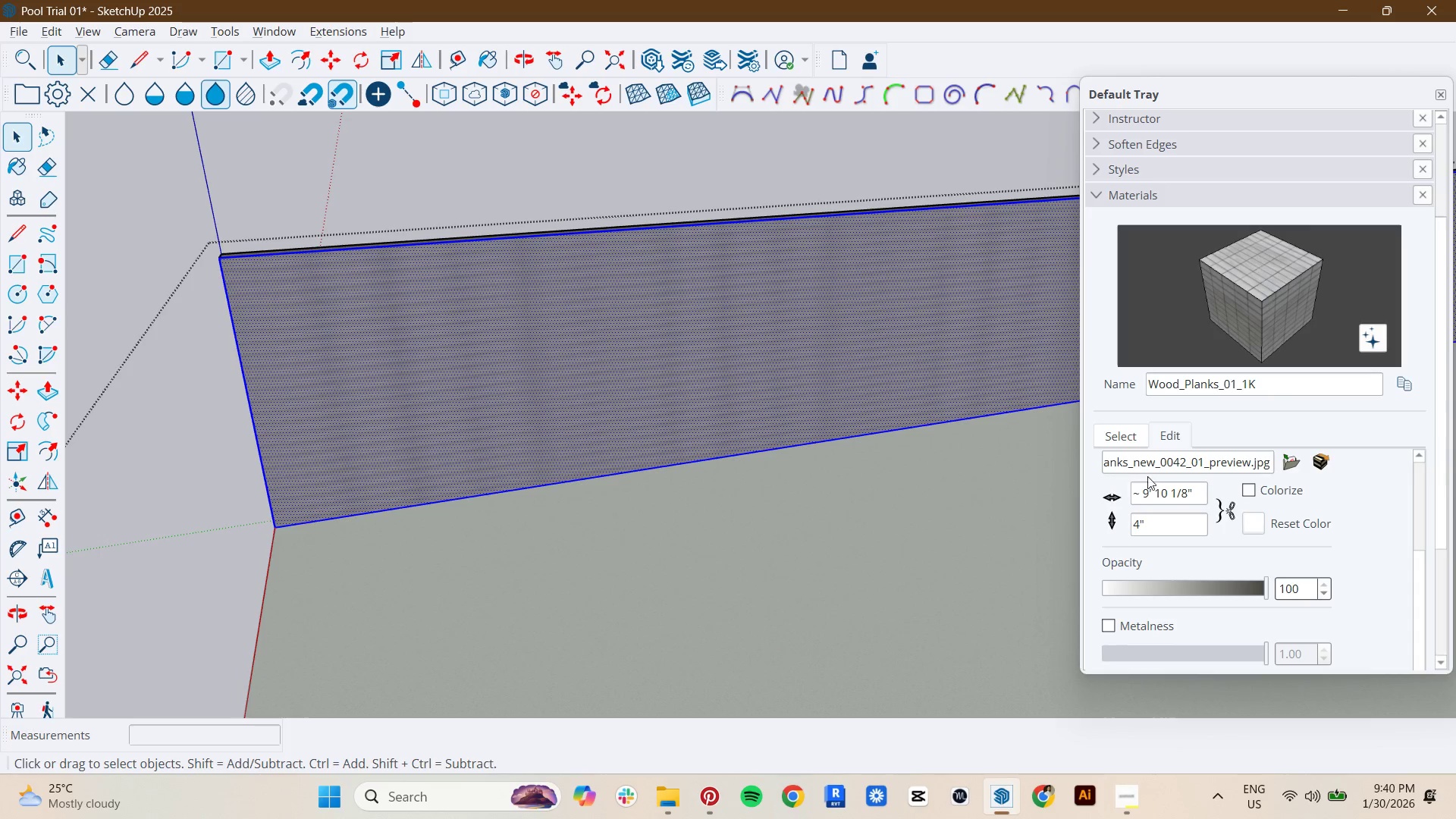 
left_click([1153, 501])
 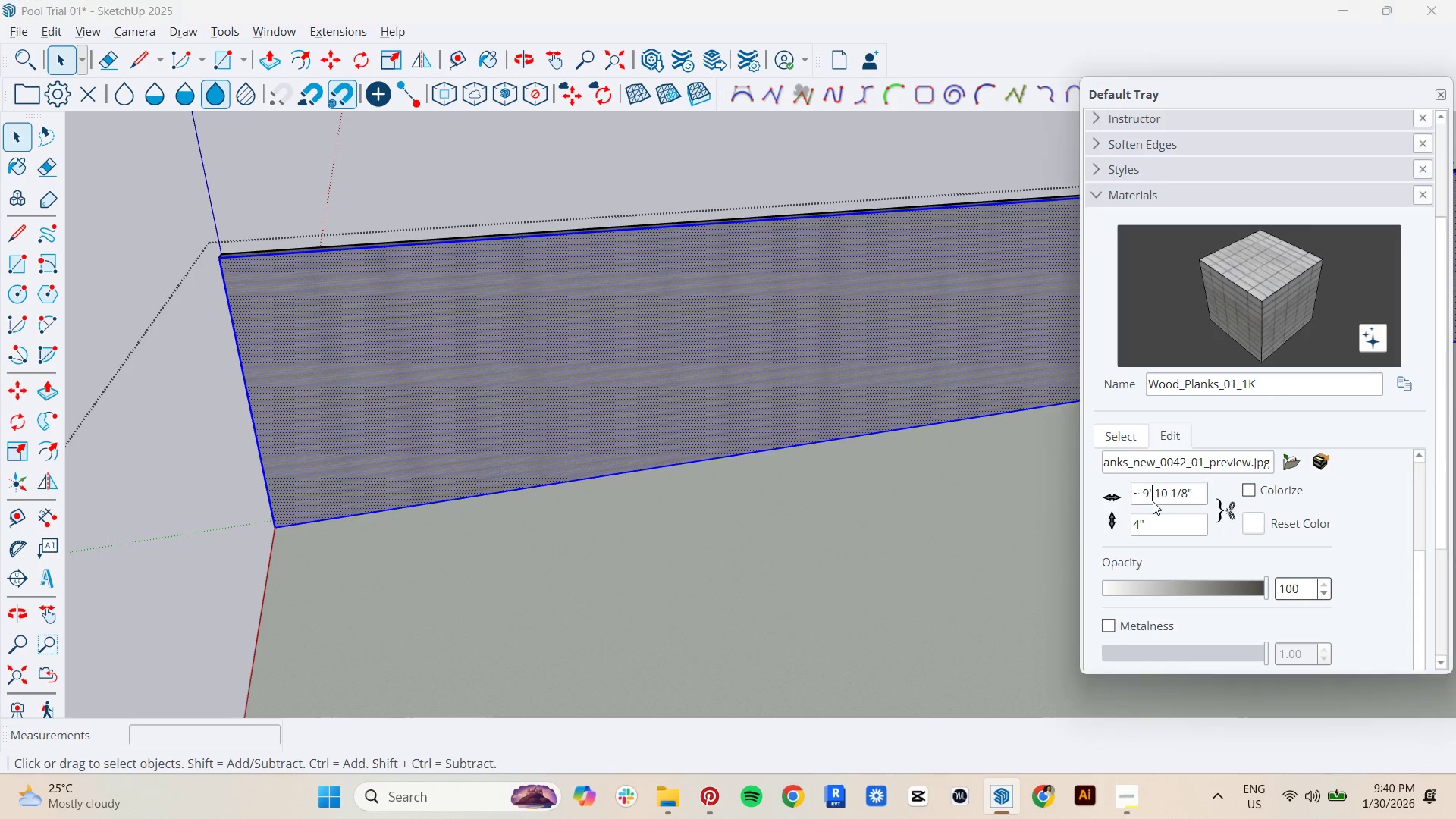 
key(Control+ControlLeft)
 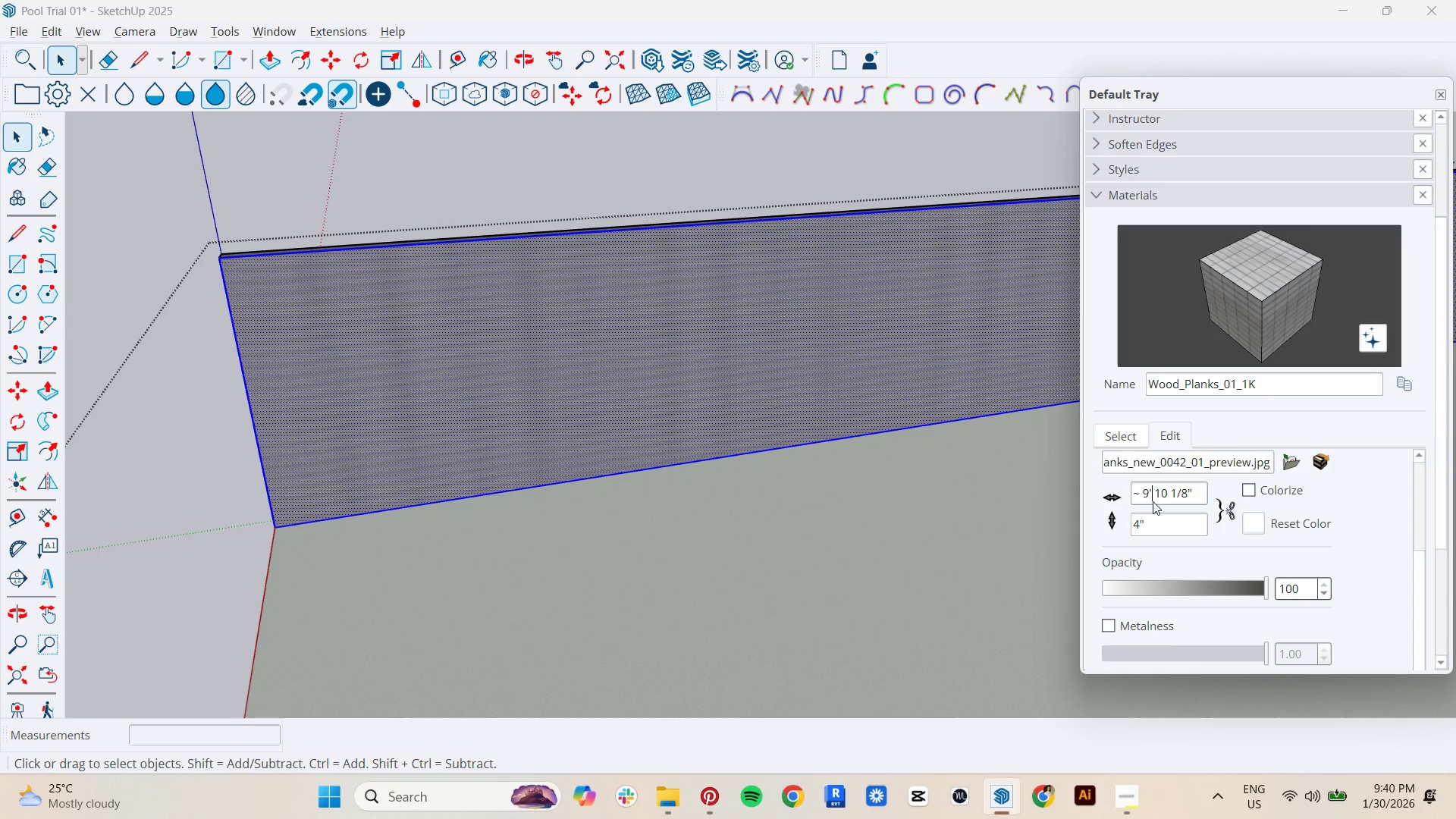 
key(Control+A)
 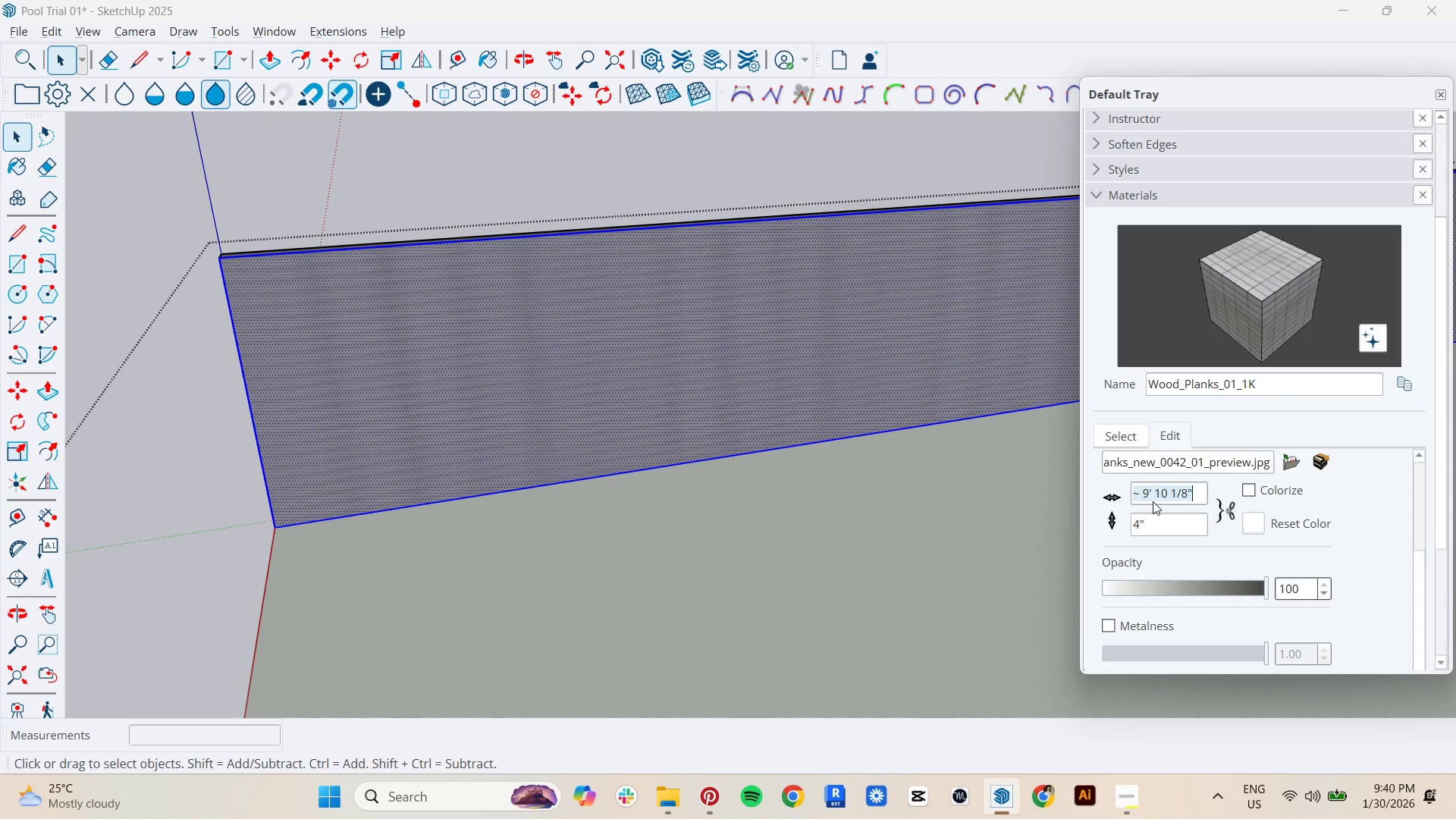 
type(1m)
key(Tab)
type(1m)
 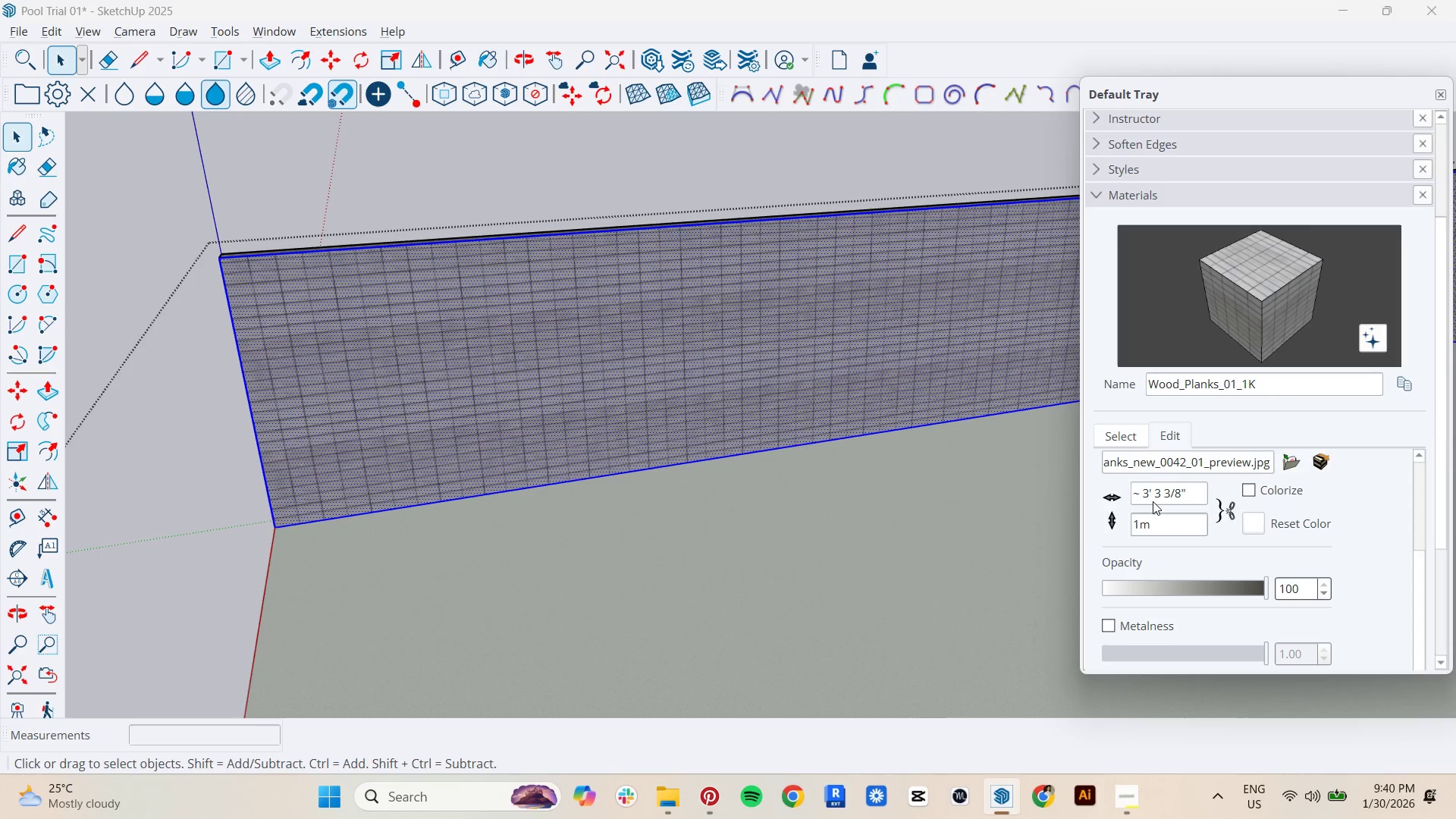 
left_click([1153, 501])
 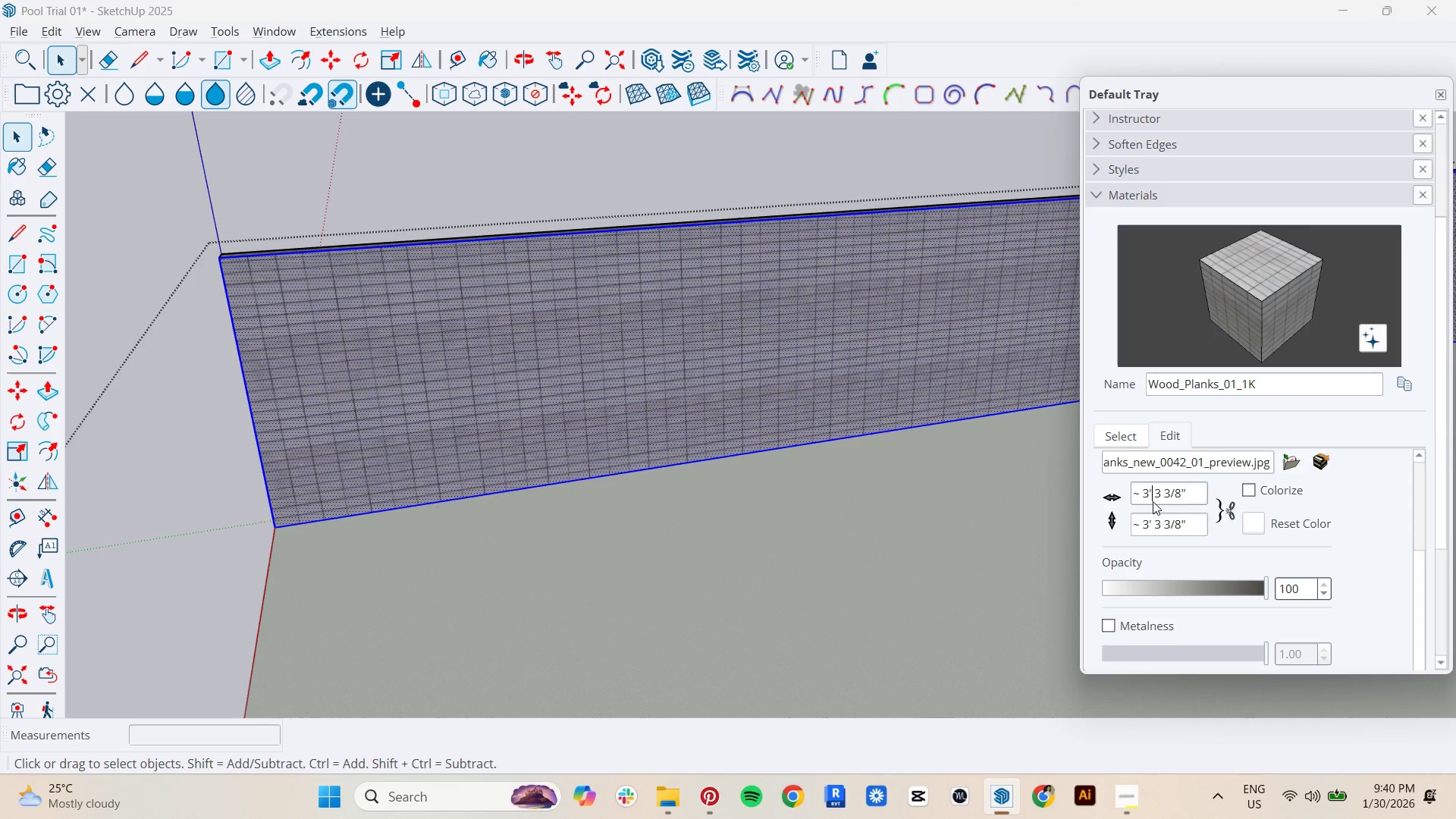 
key(Control+ControlLeft)
 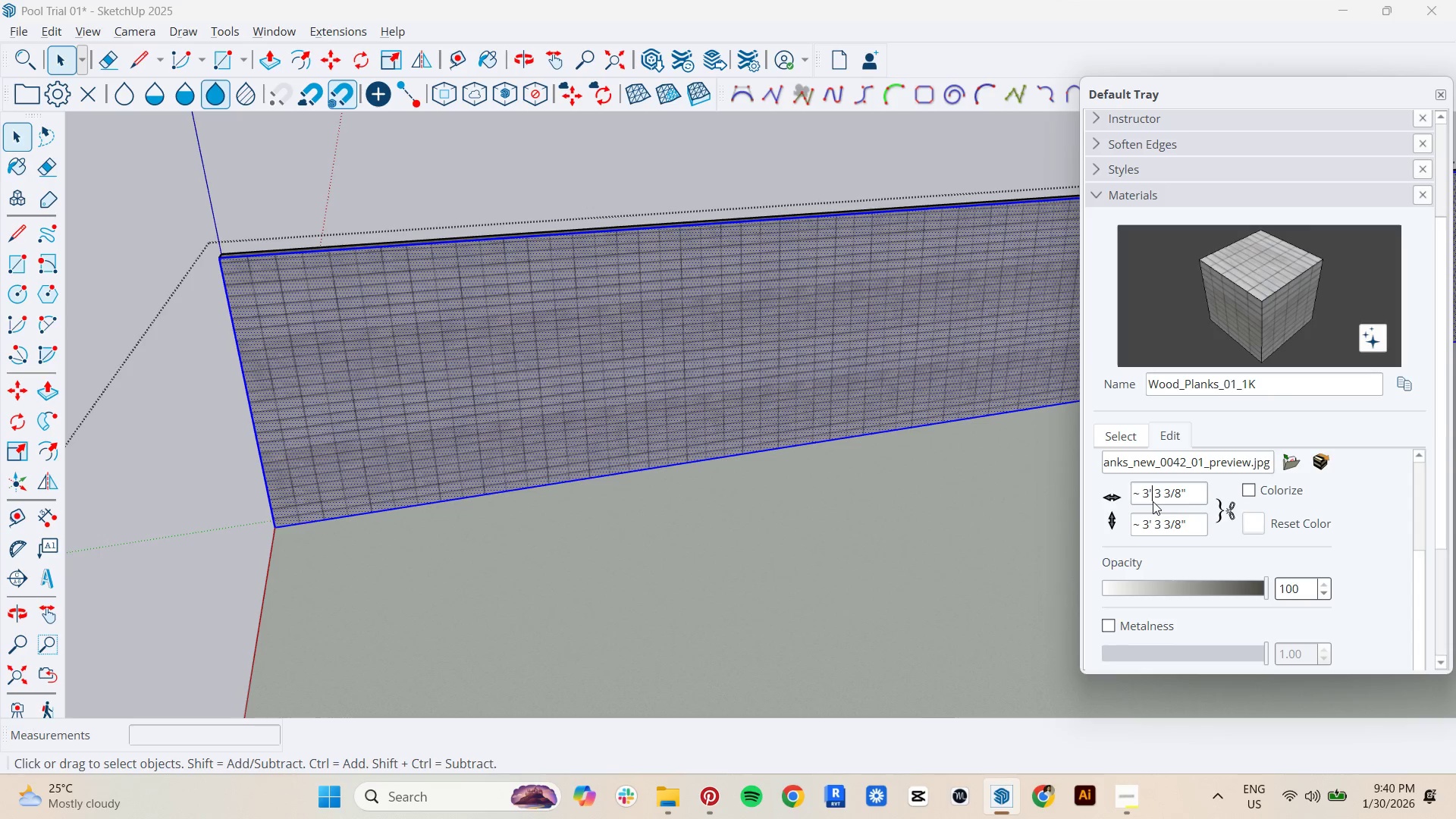 
key(Control+A)
 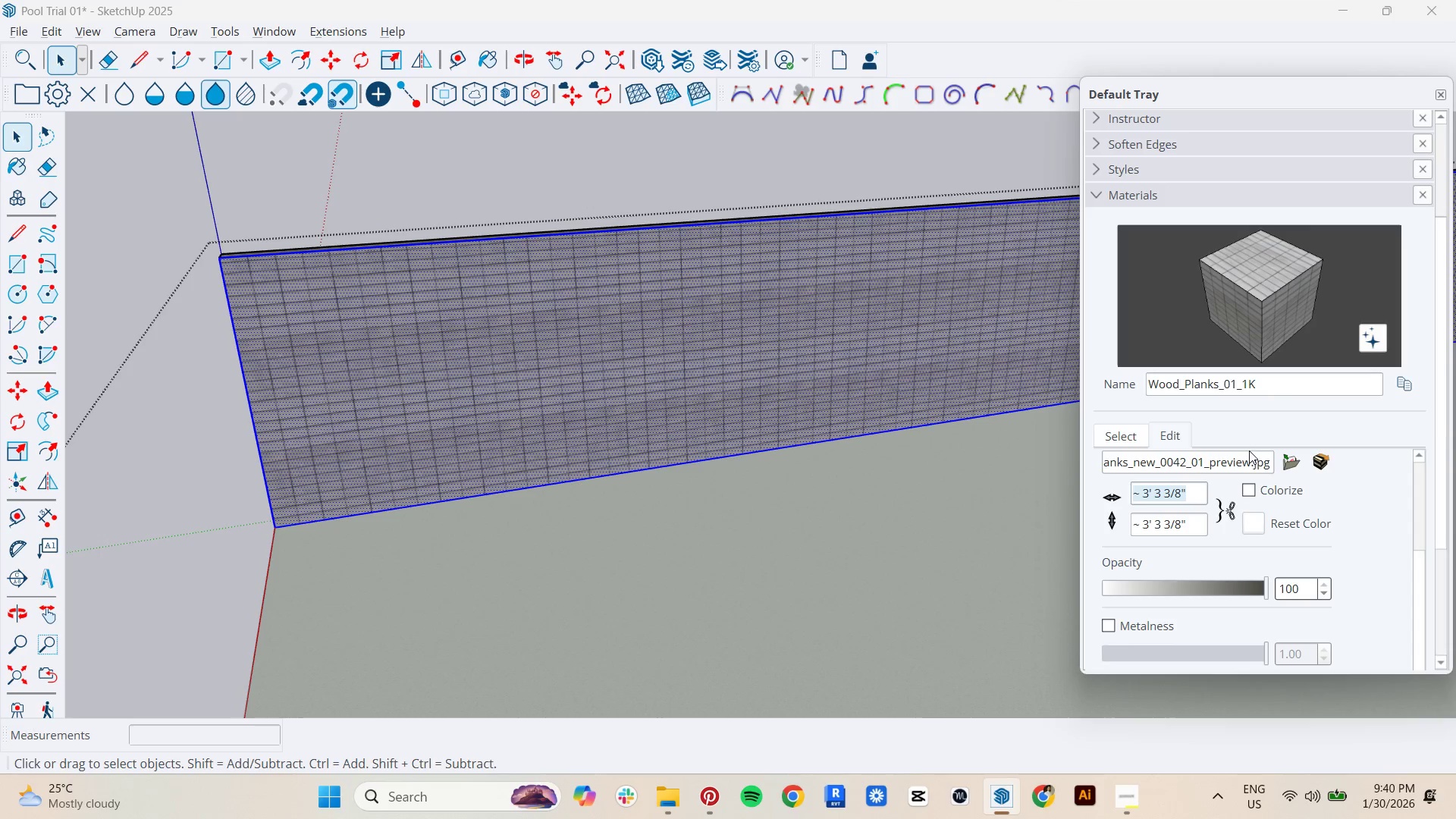 
key(Space)